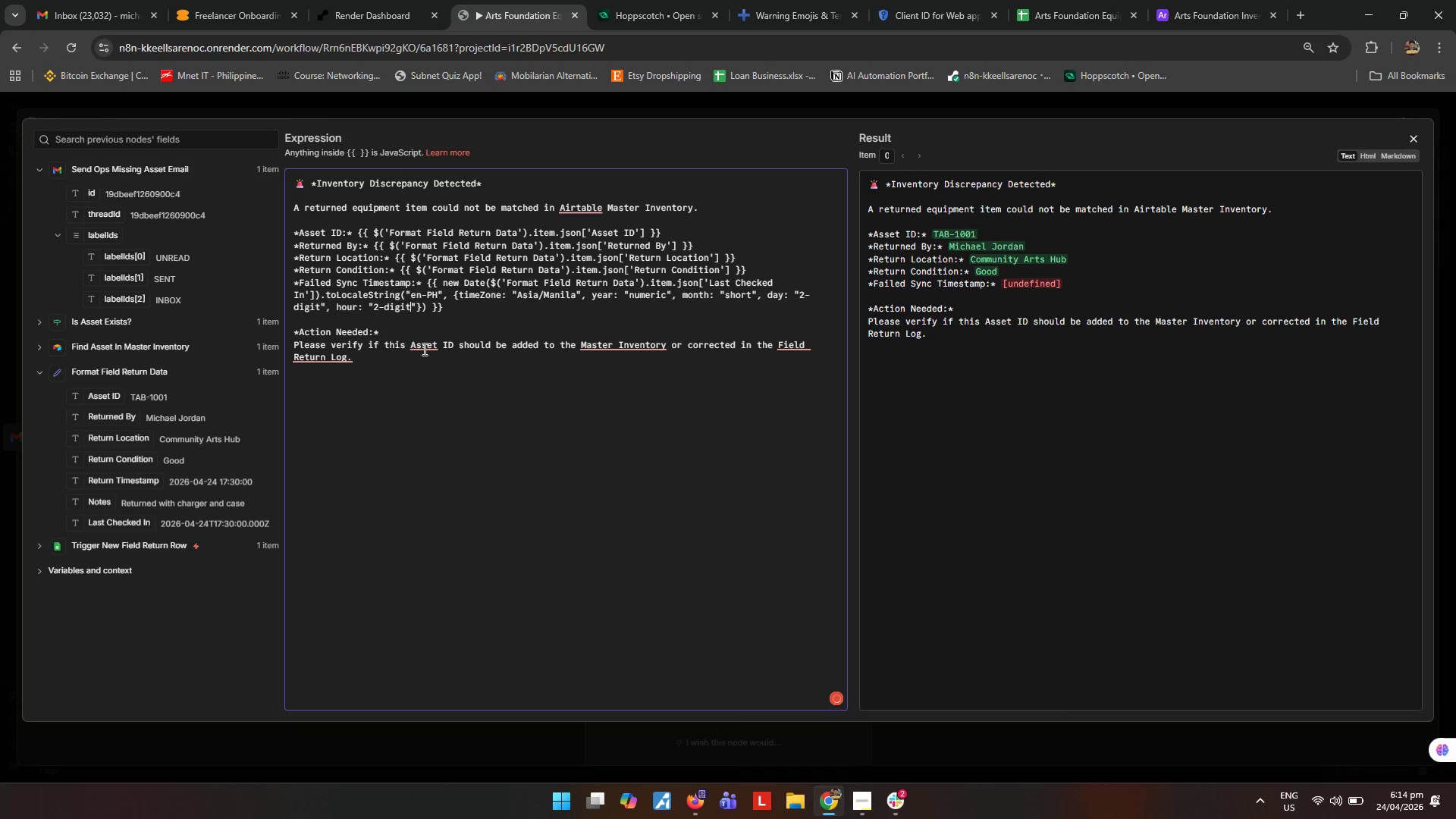 
key(ArrowRight)
 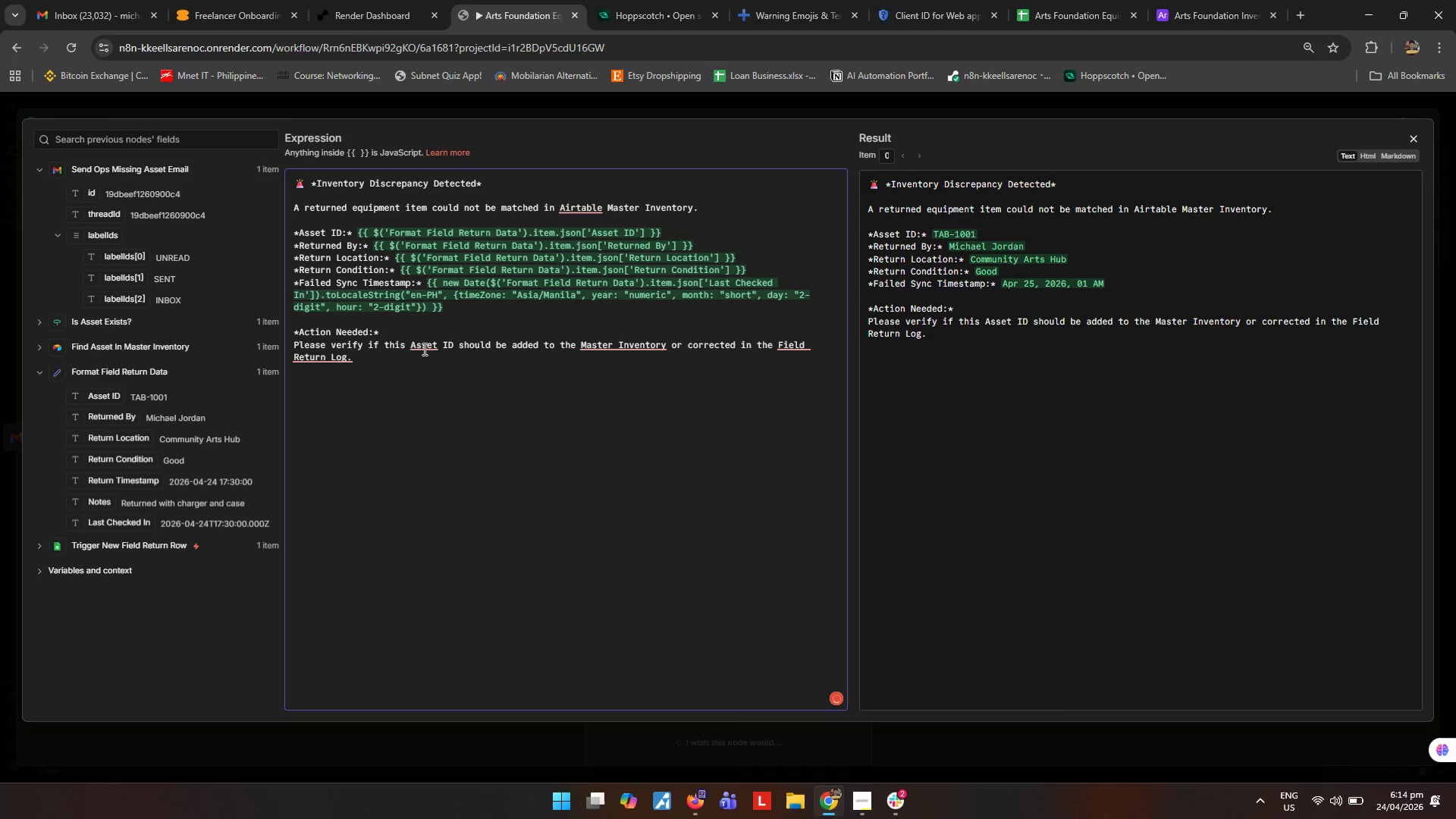 
type(, minute: "2-digit)
 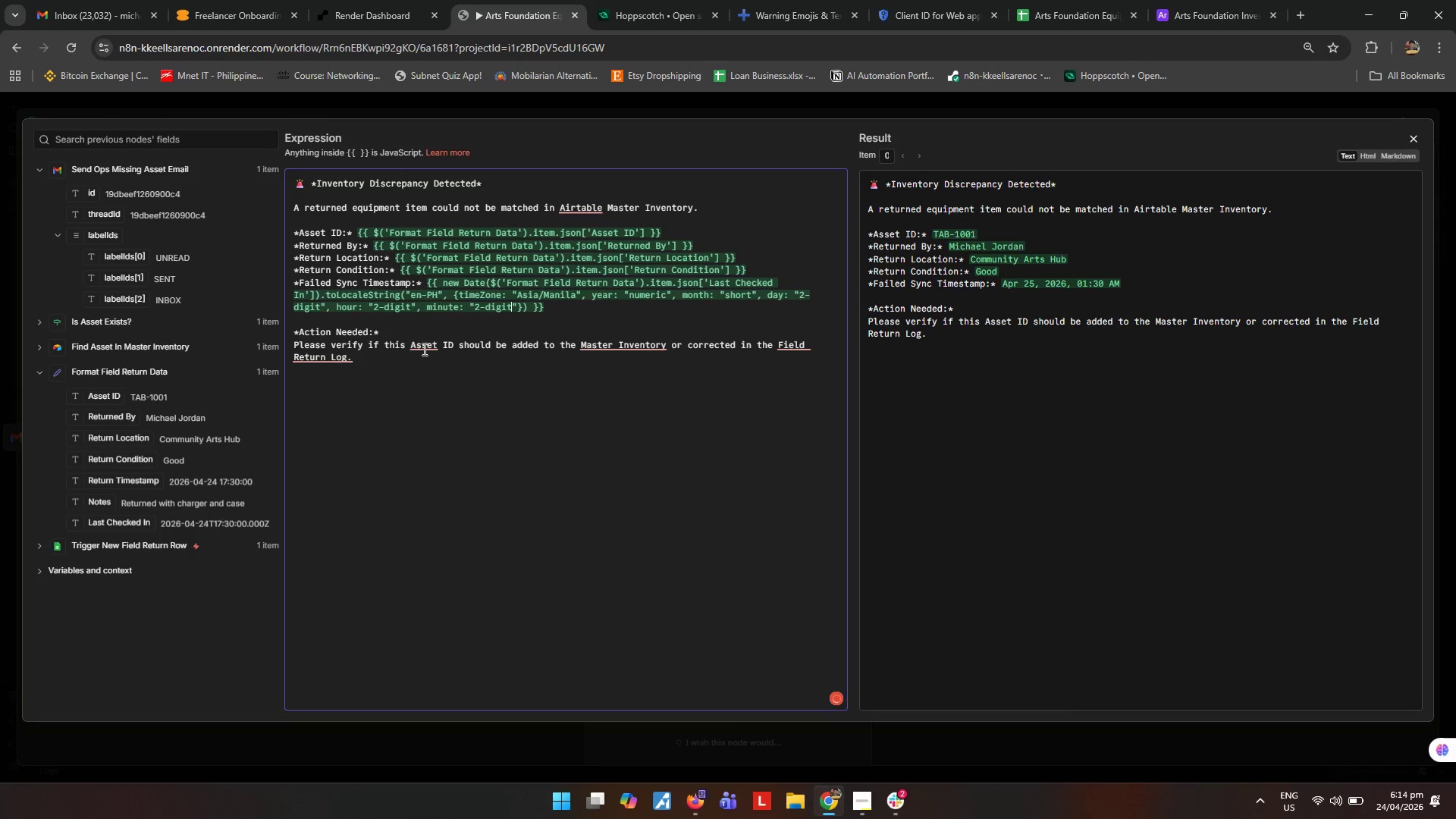 
key(ArrowRight)
 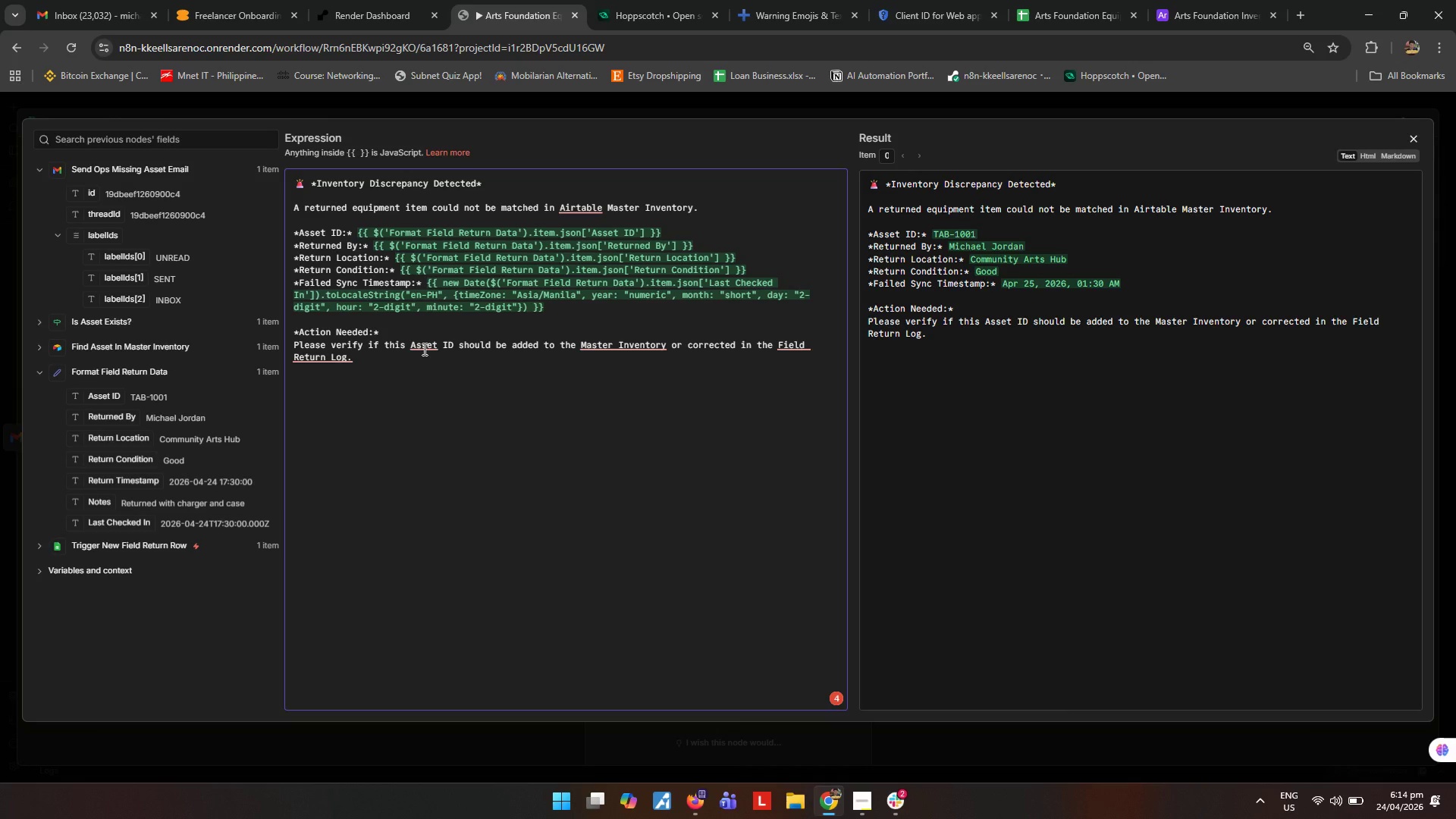 
type(, hour12: true)
 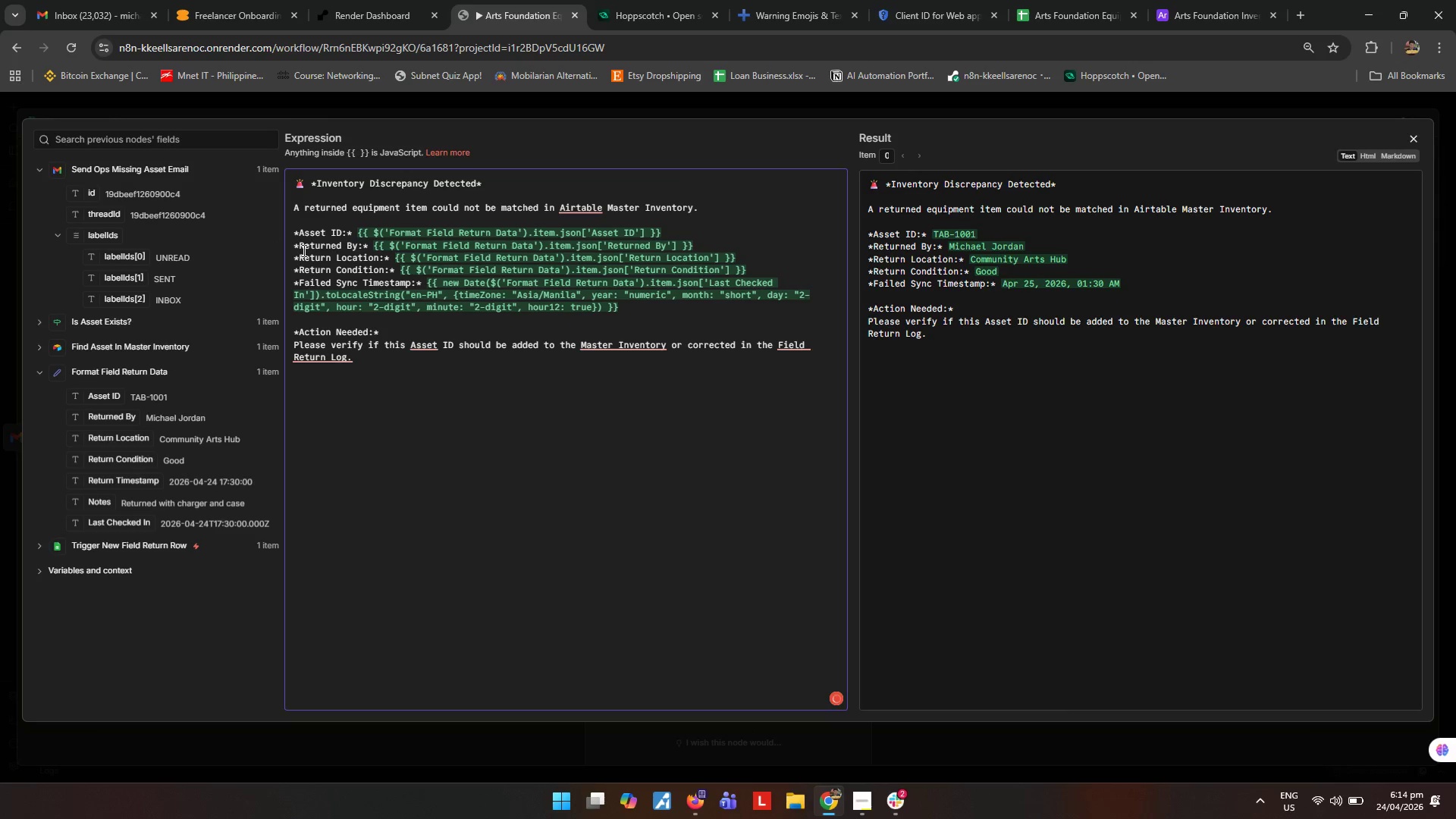 
left_click([521, 447])
 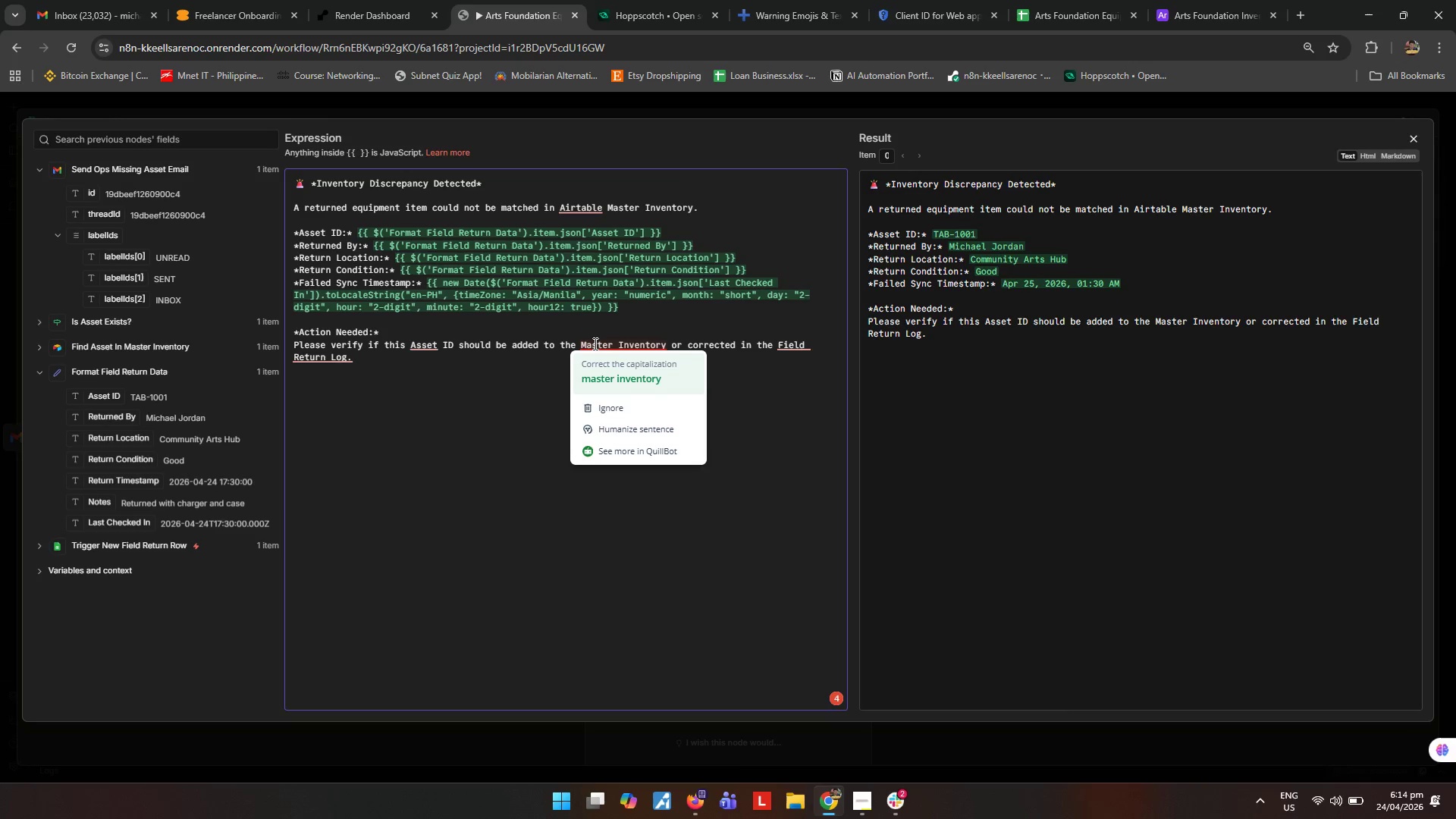 
mouse_move([657, 301])
 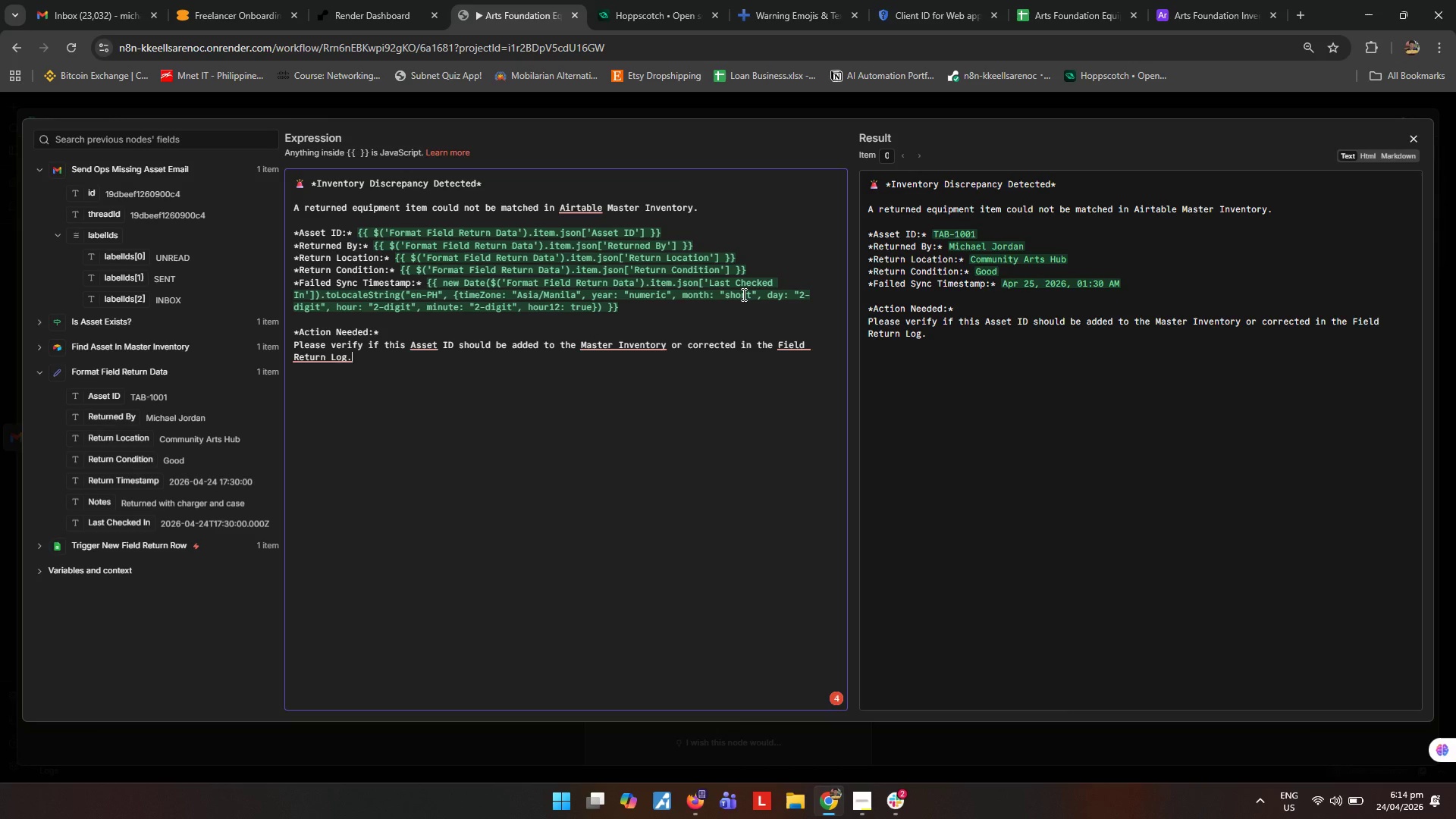 
double_click([742, 294])
 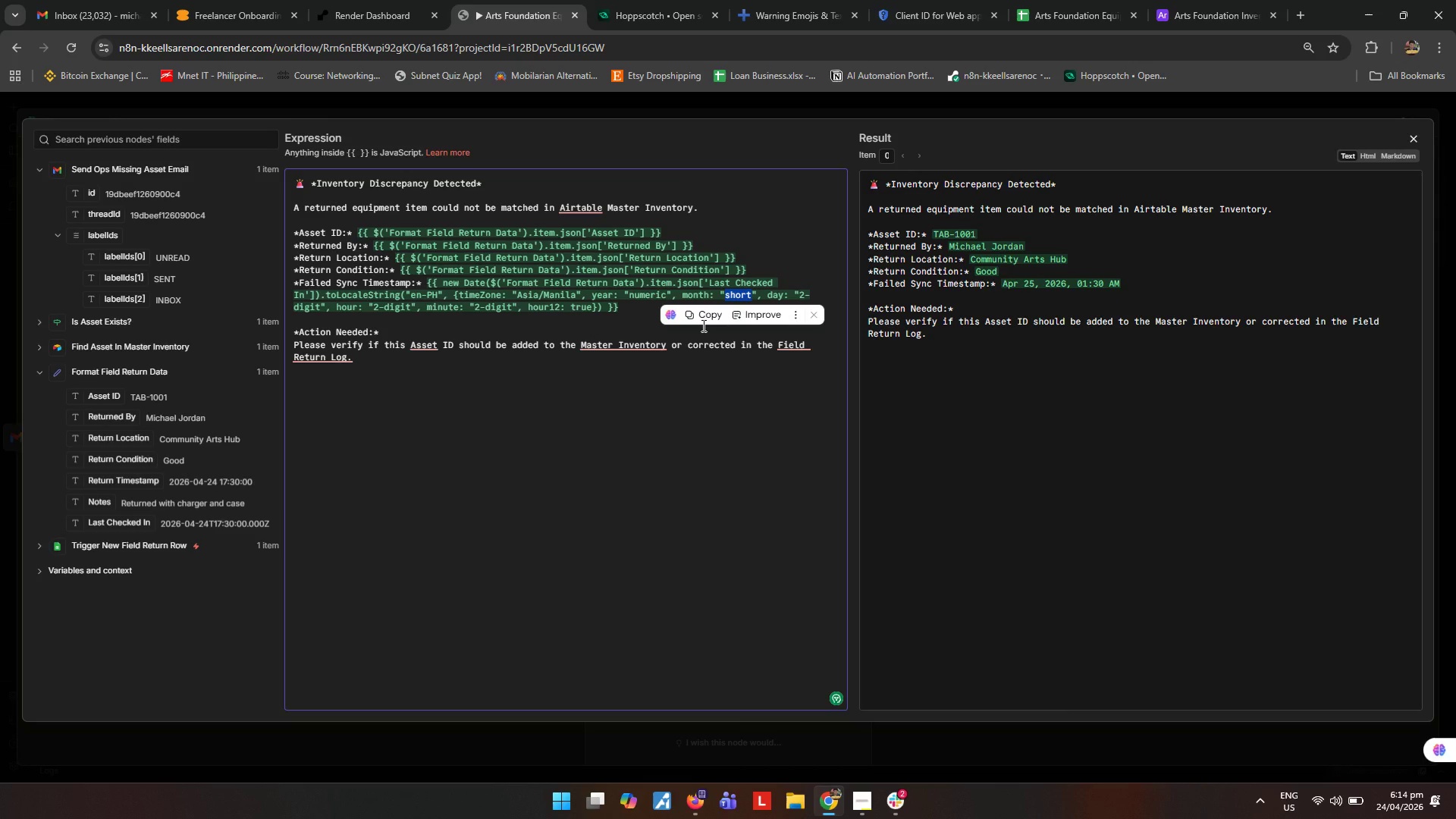 
type(ong)
 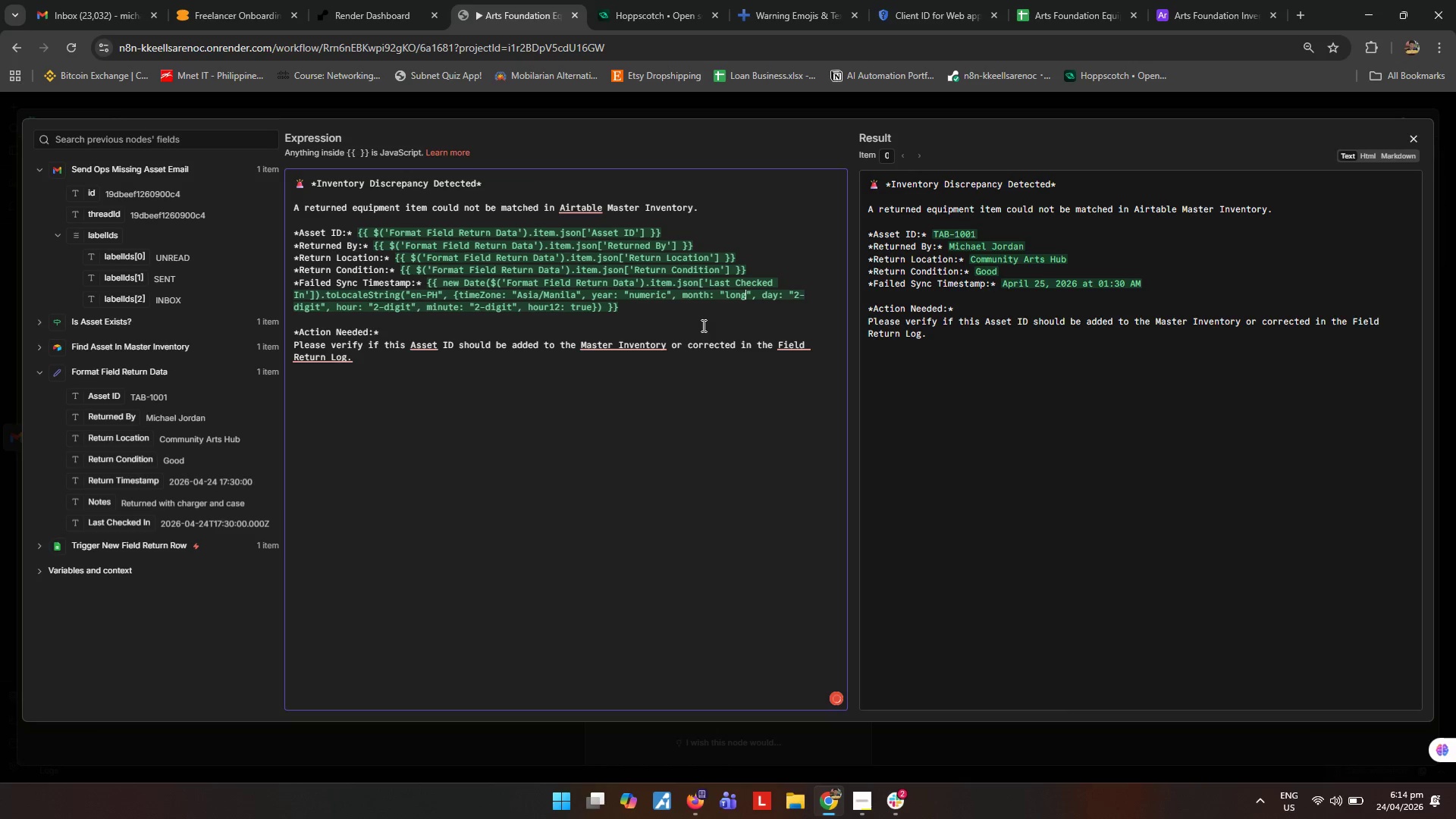 
left_click([620, 388])
 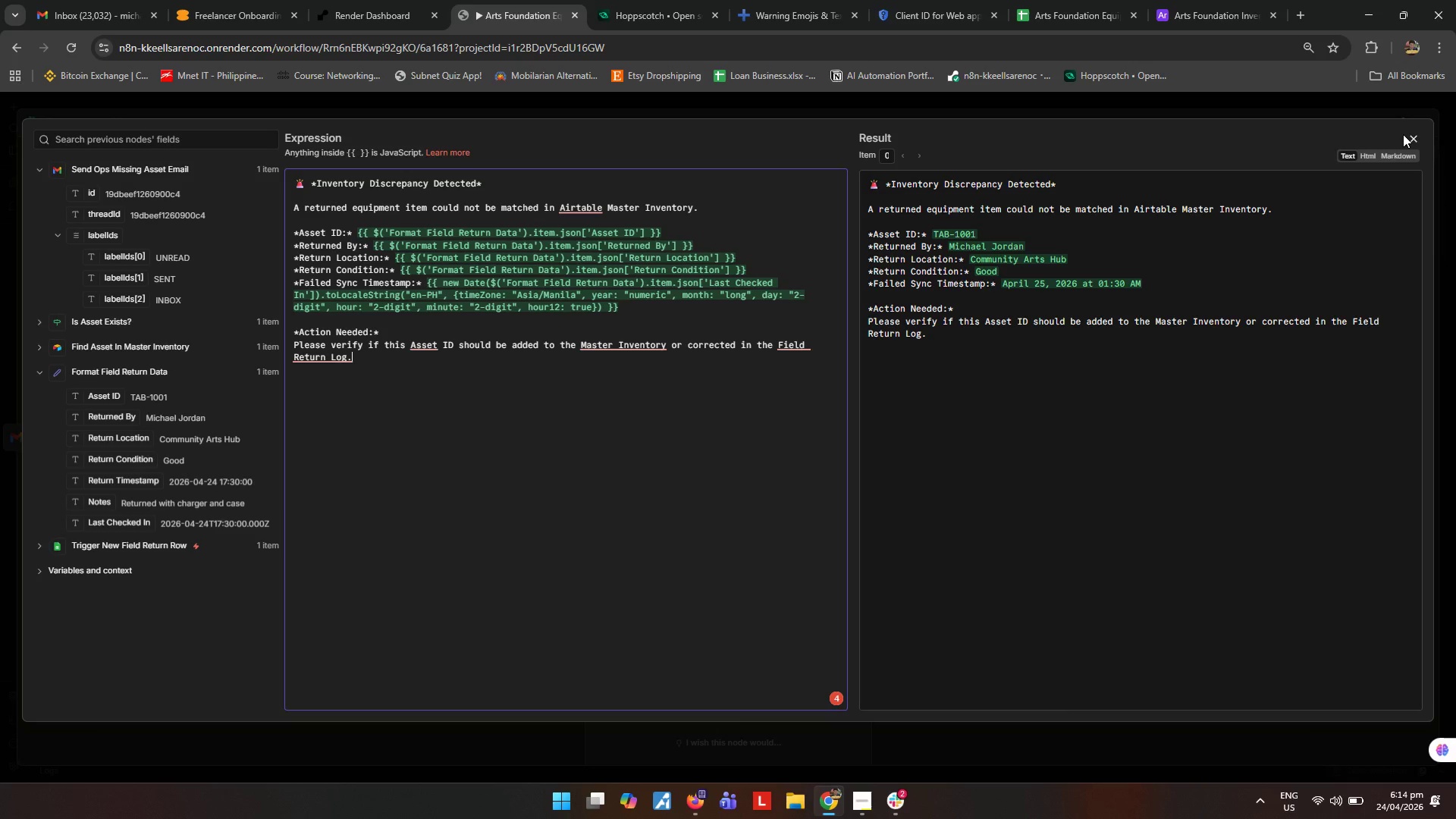 
wait(15.88)
 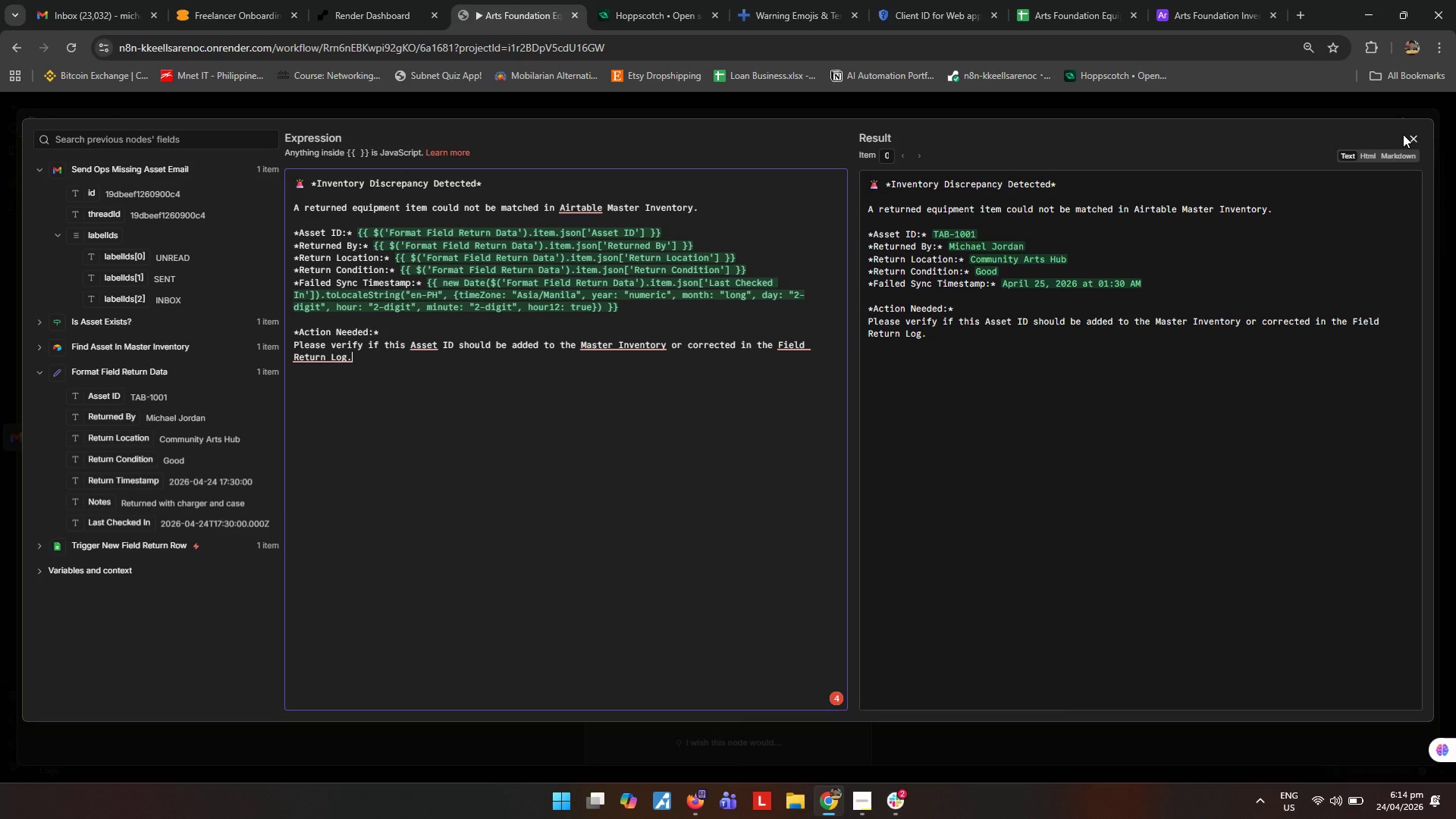 
left_click([1404, 143])
 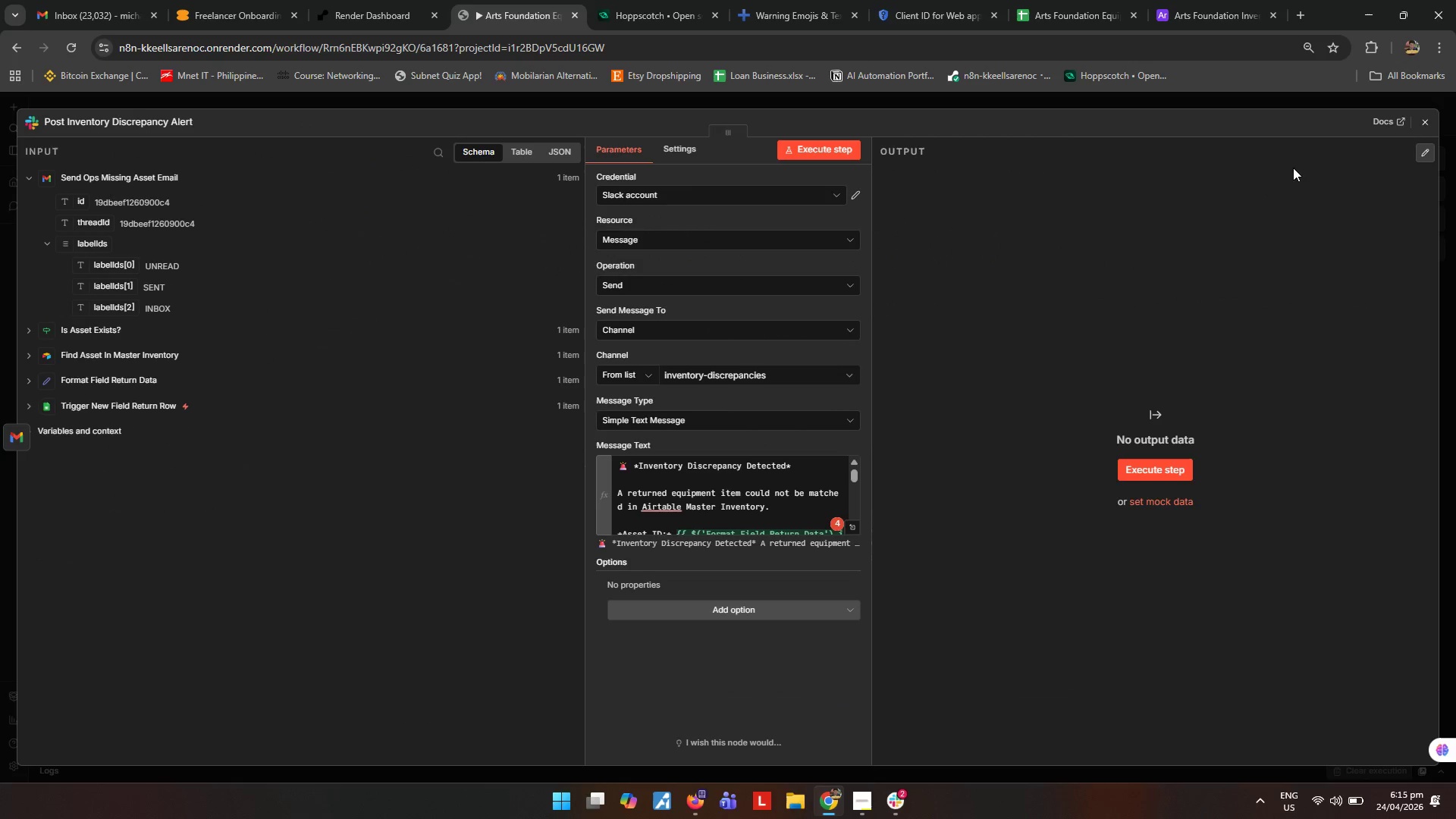 
left_click([1428, 127])
 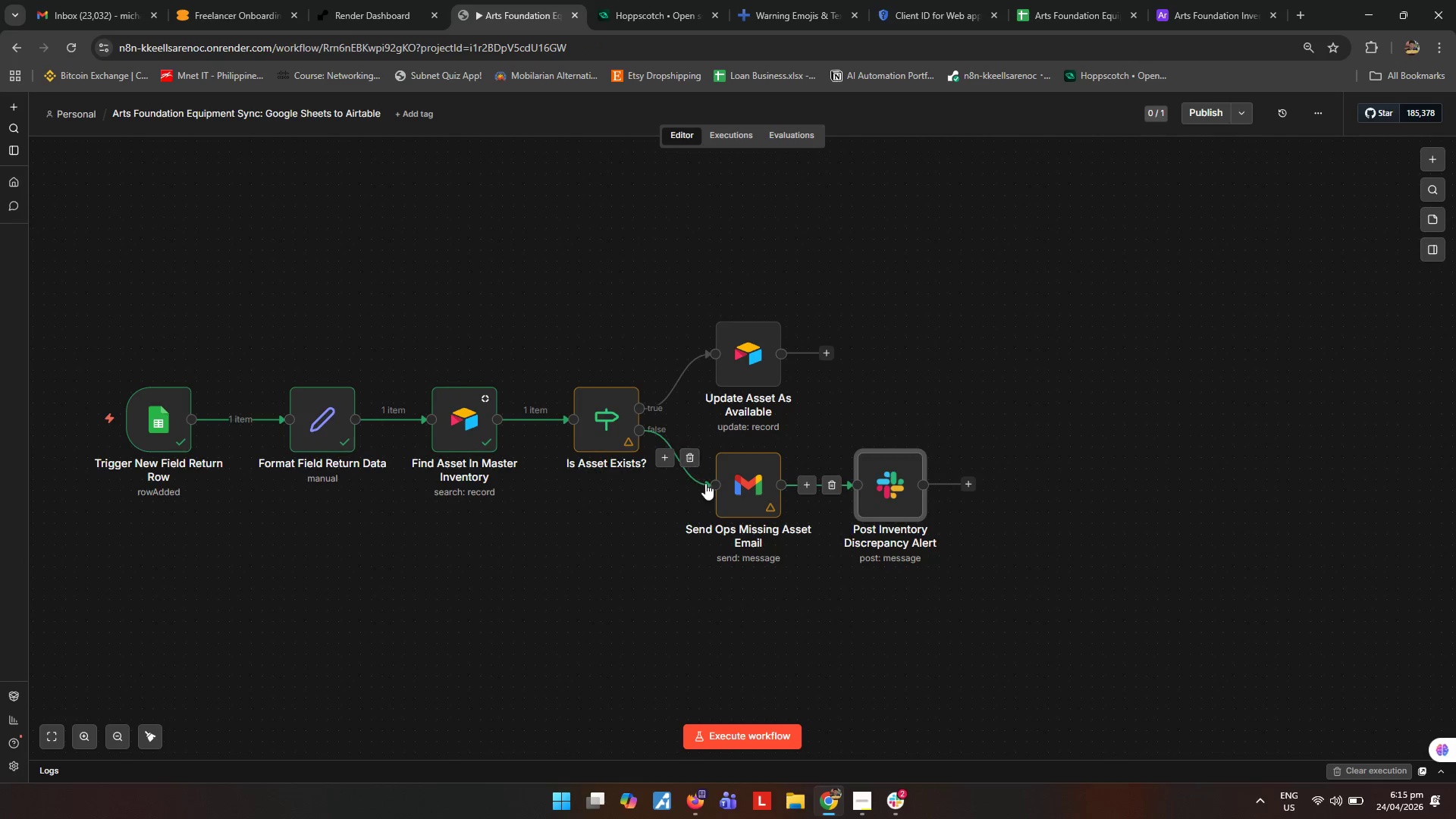 
double_click([749, 484])
 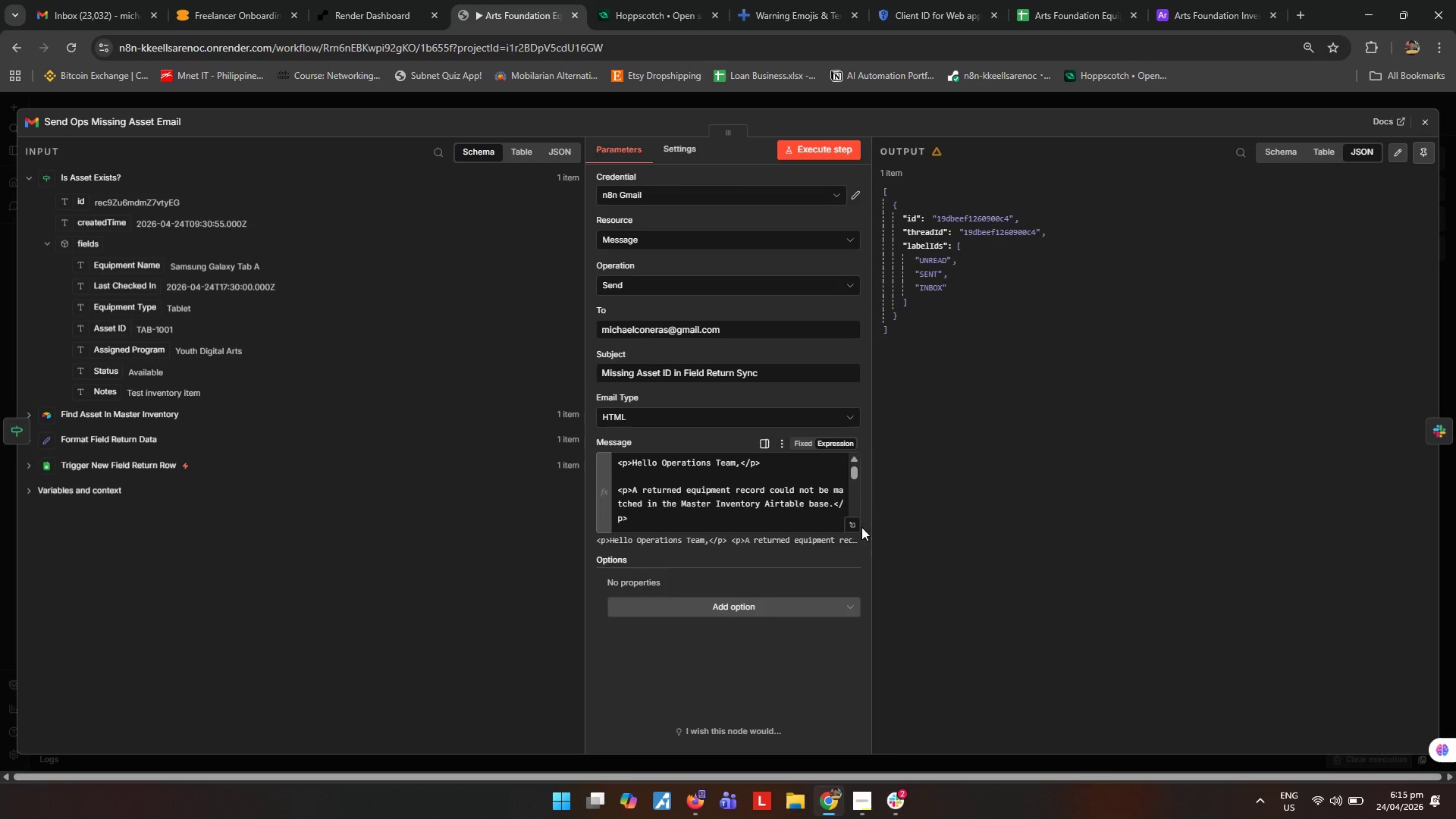 
left_click([855, 525])
 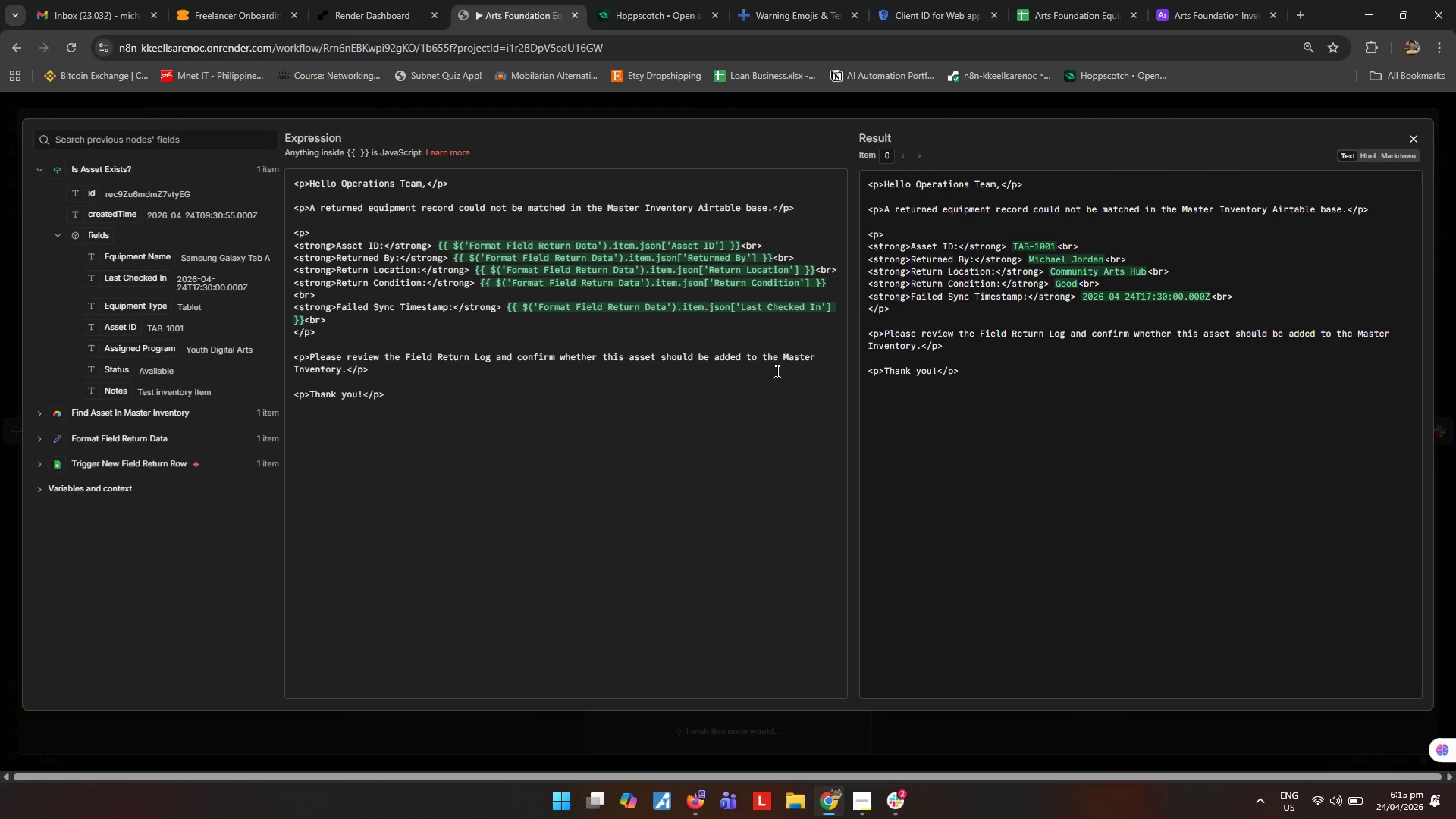 
wait(8.23)
 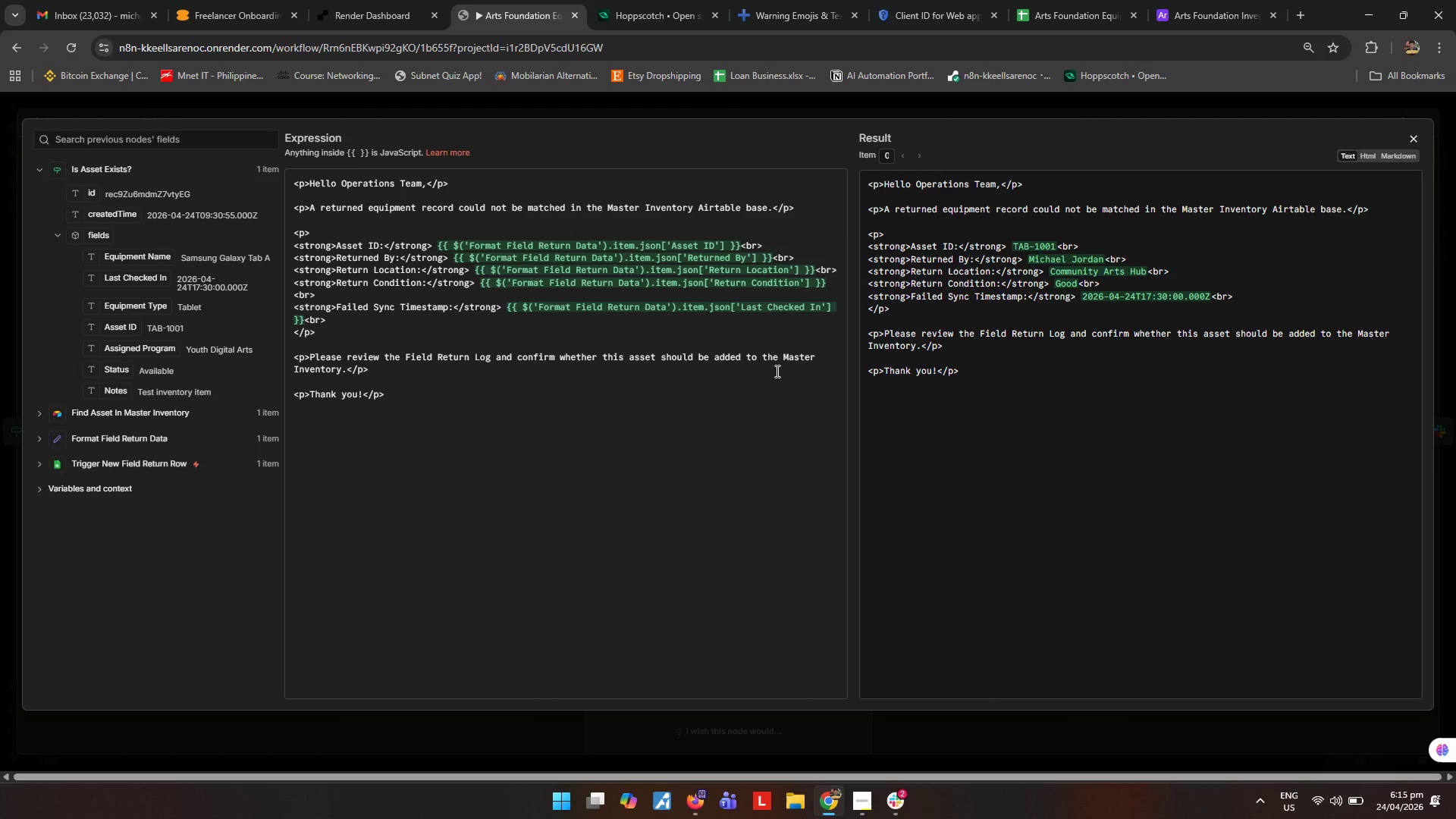 
left_click([1410, 141])
 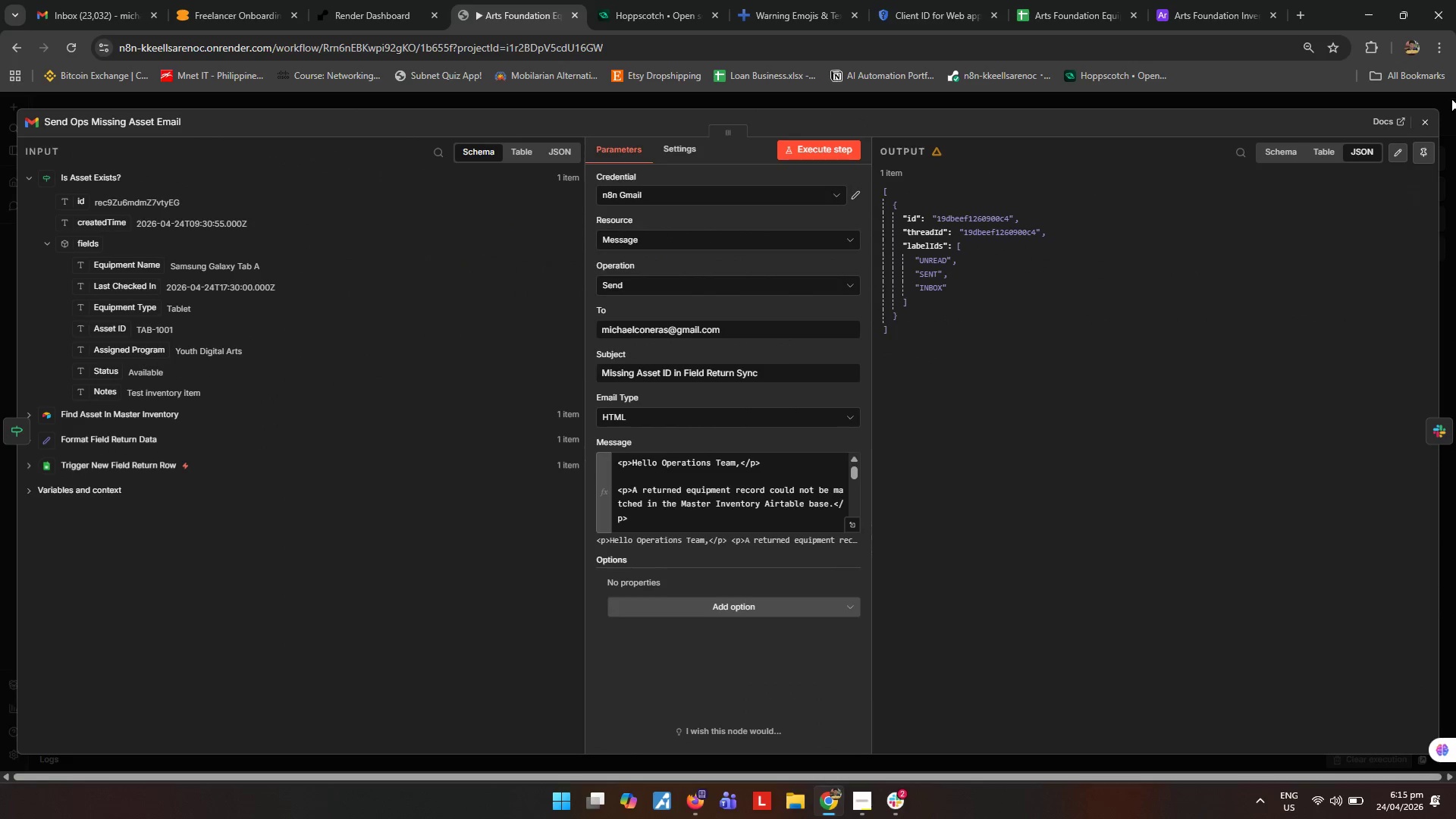 
left_click([1430, 124])
 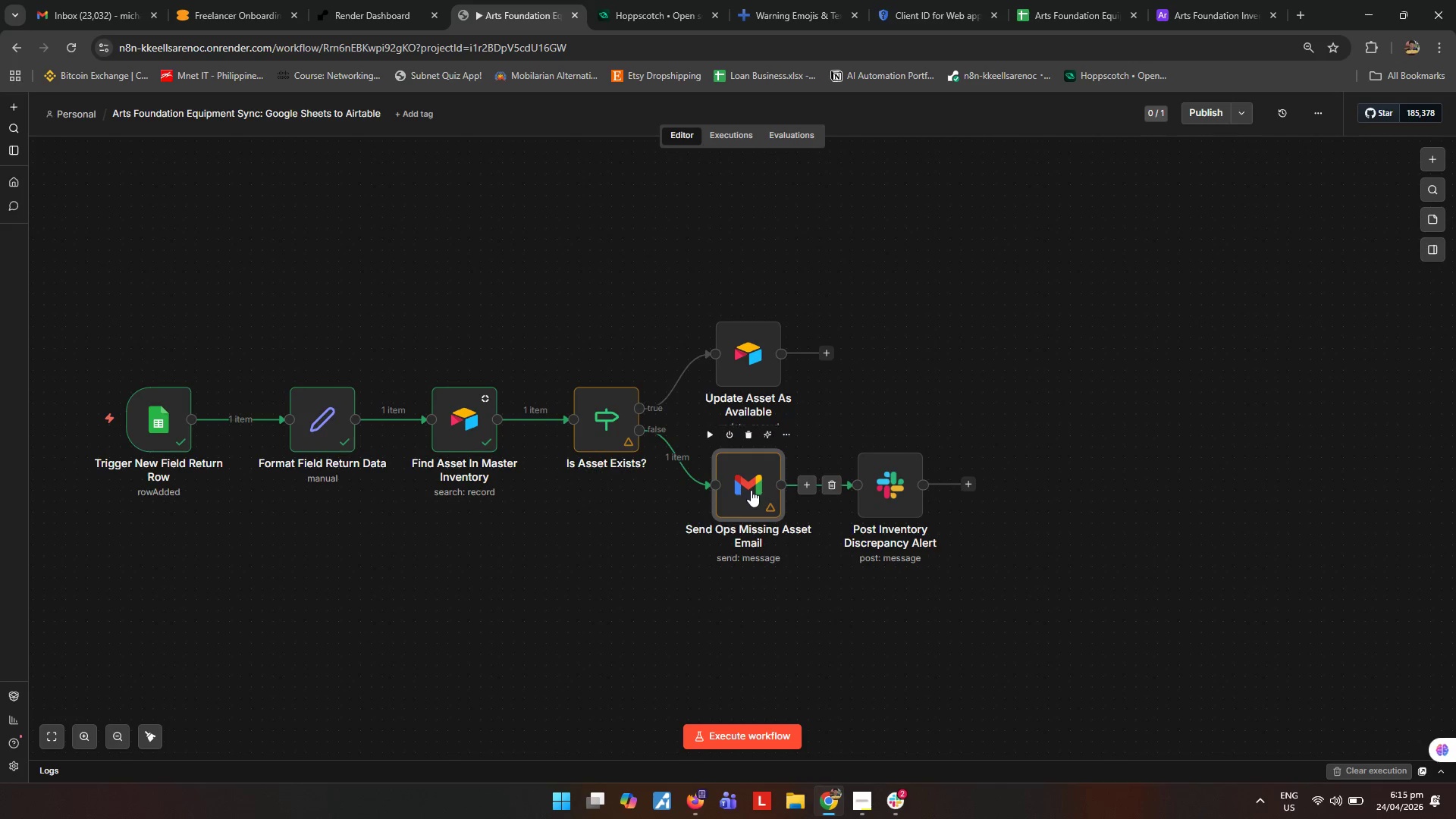 
double_click([894, 489])
 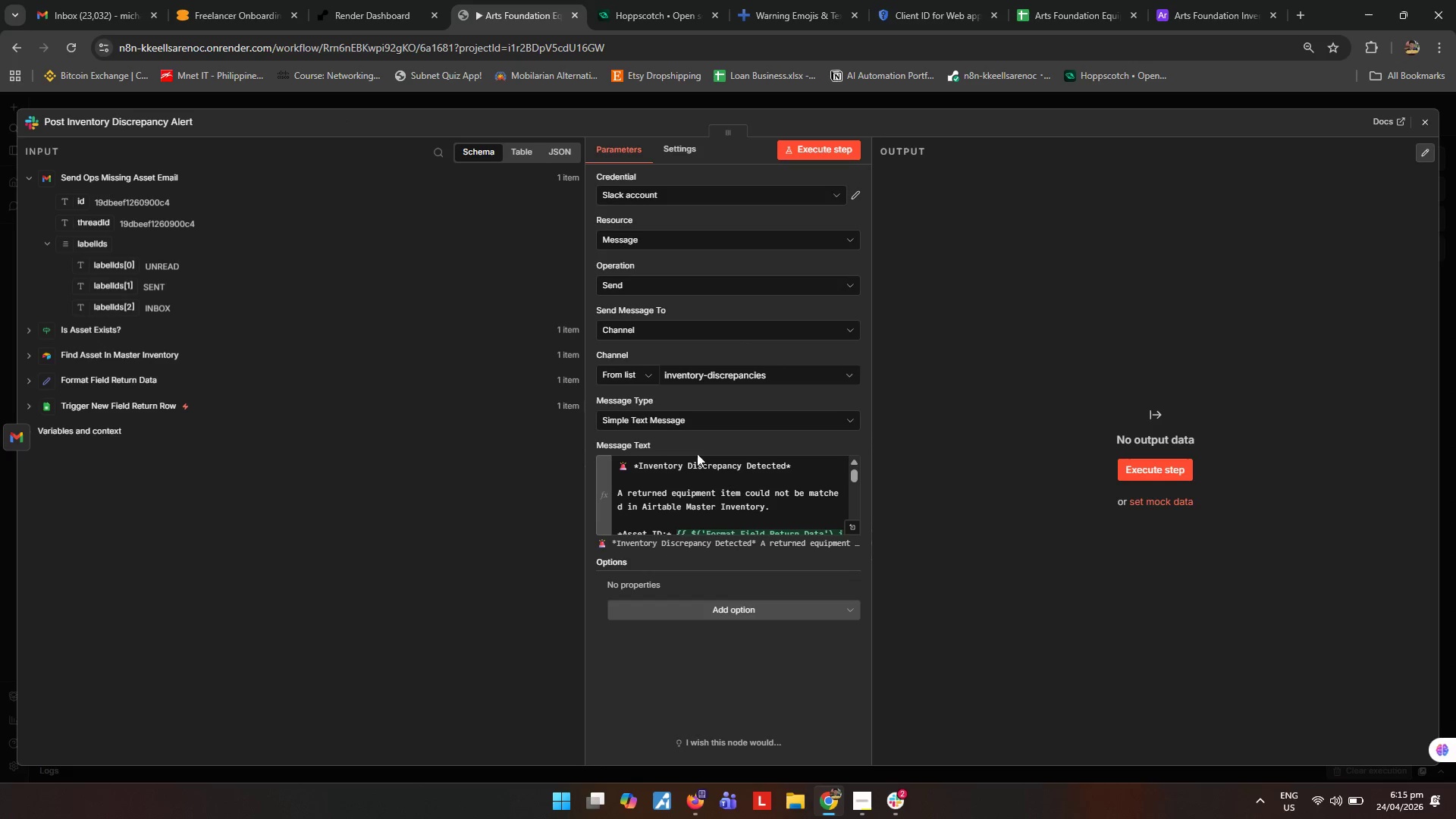 
left_click([860, 531])
 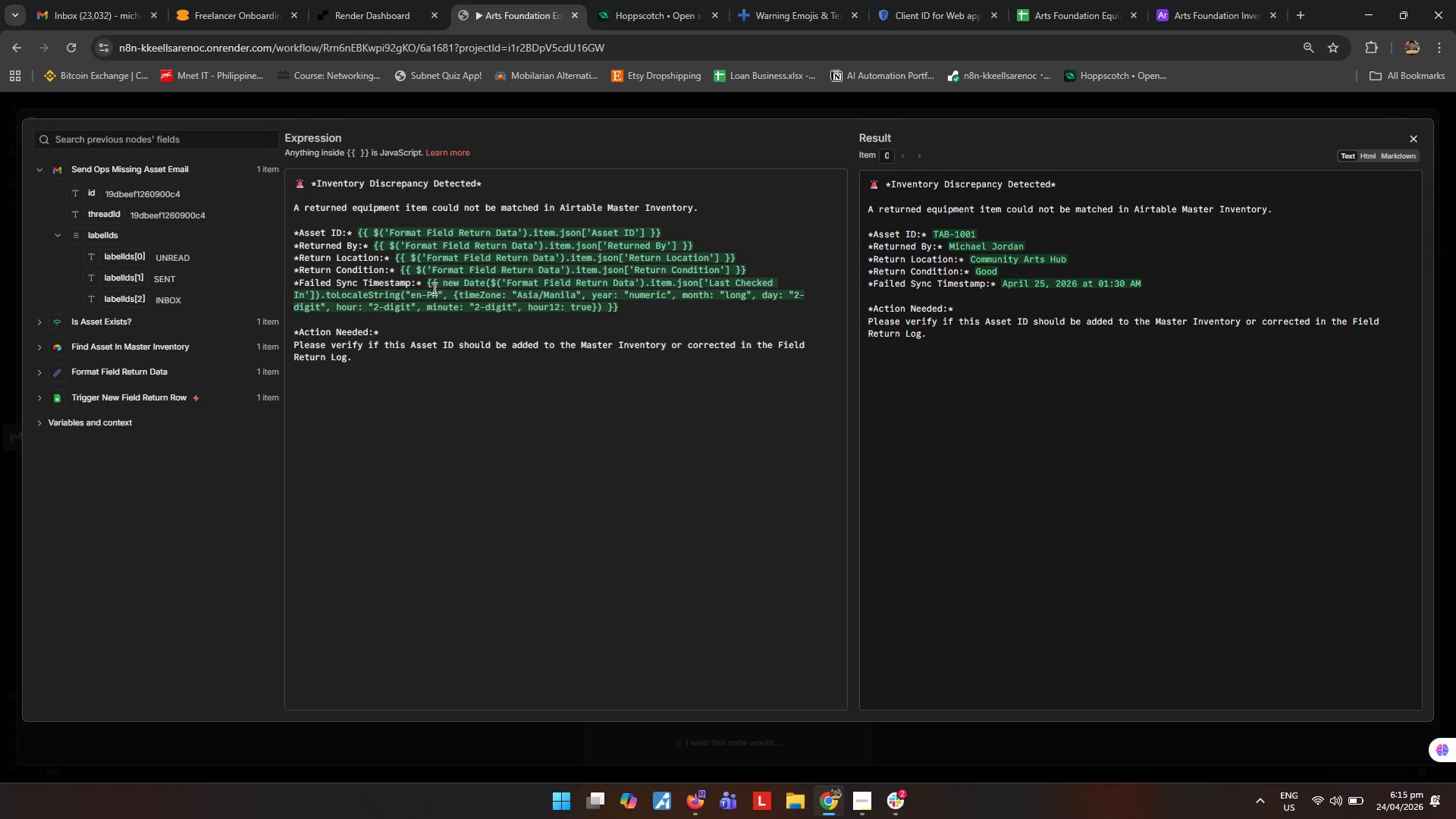 
left_click_drag(start_coordinate=[426, 283], to_coordinate=[634, 310])
 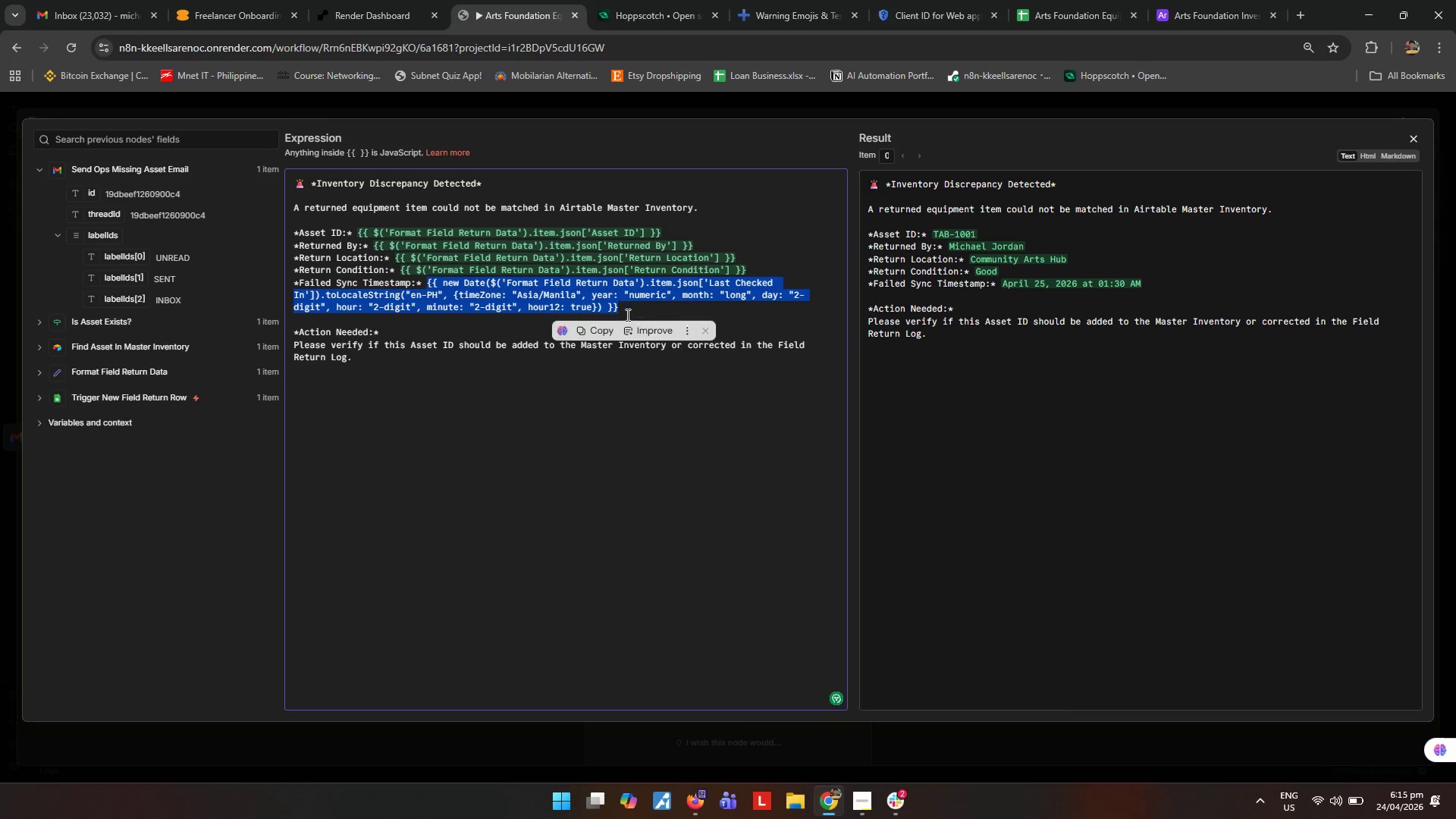 
key(Control+C)
 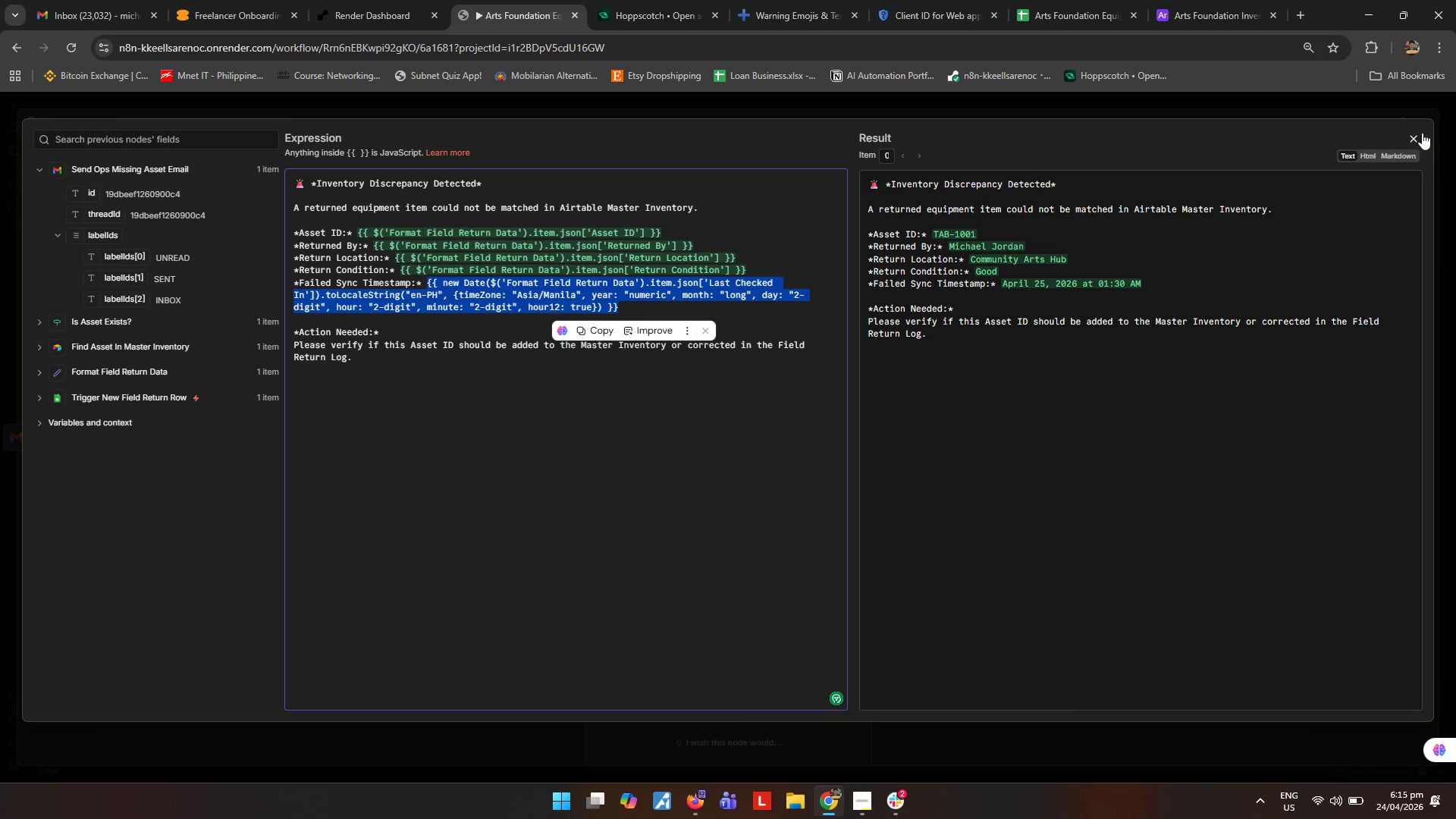 
left_click([1419, 136])
 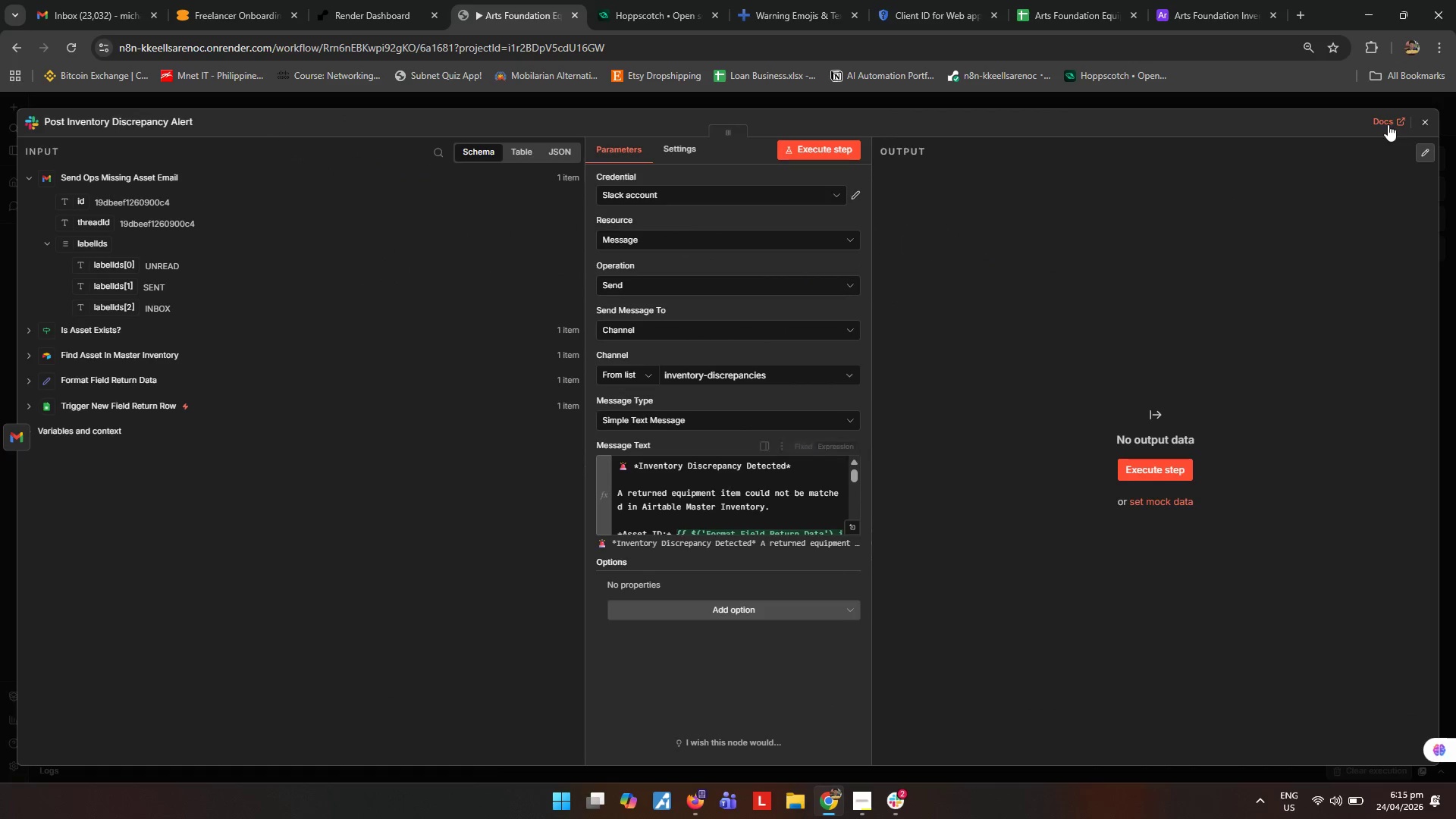 
left_click([1425, 120])
 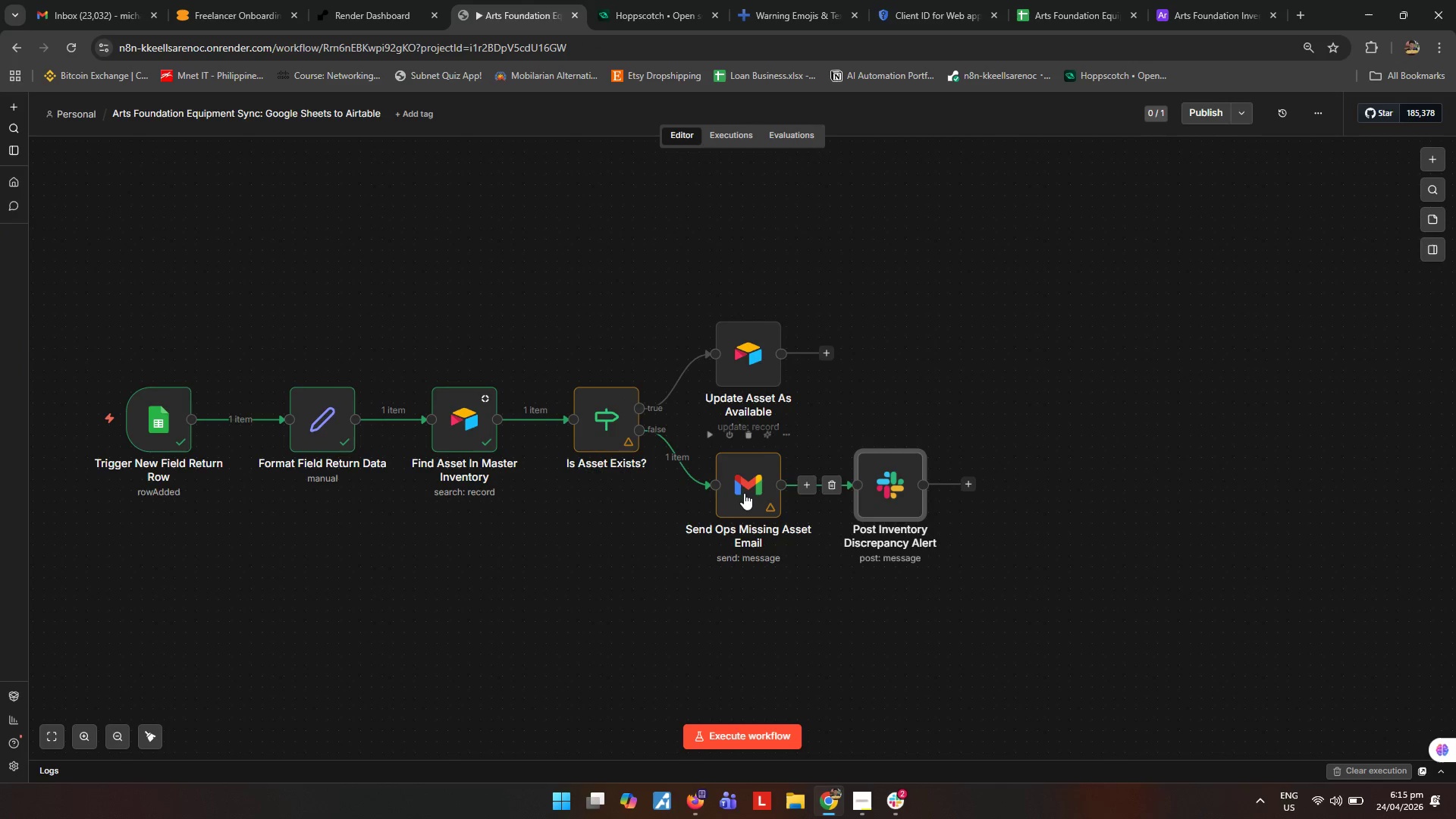 
double_click([741, 492])
 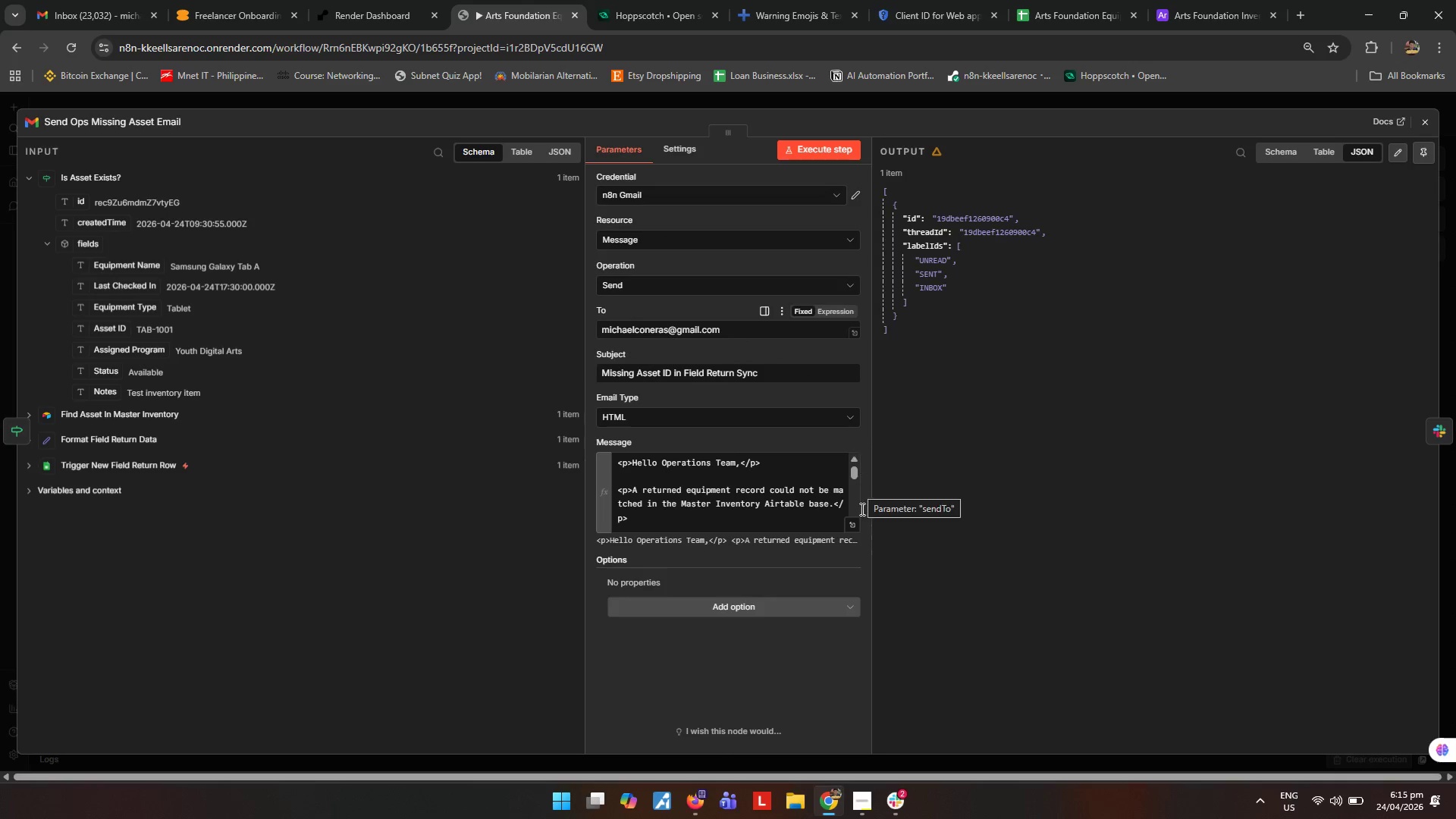 
left_click([854, 526])
 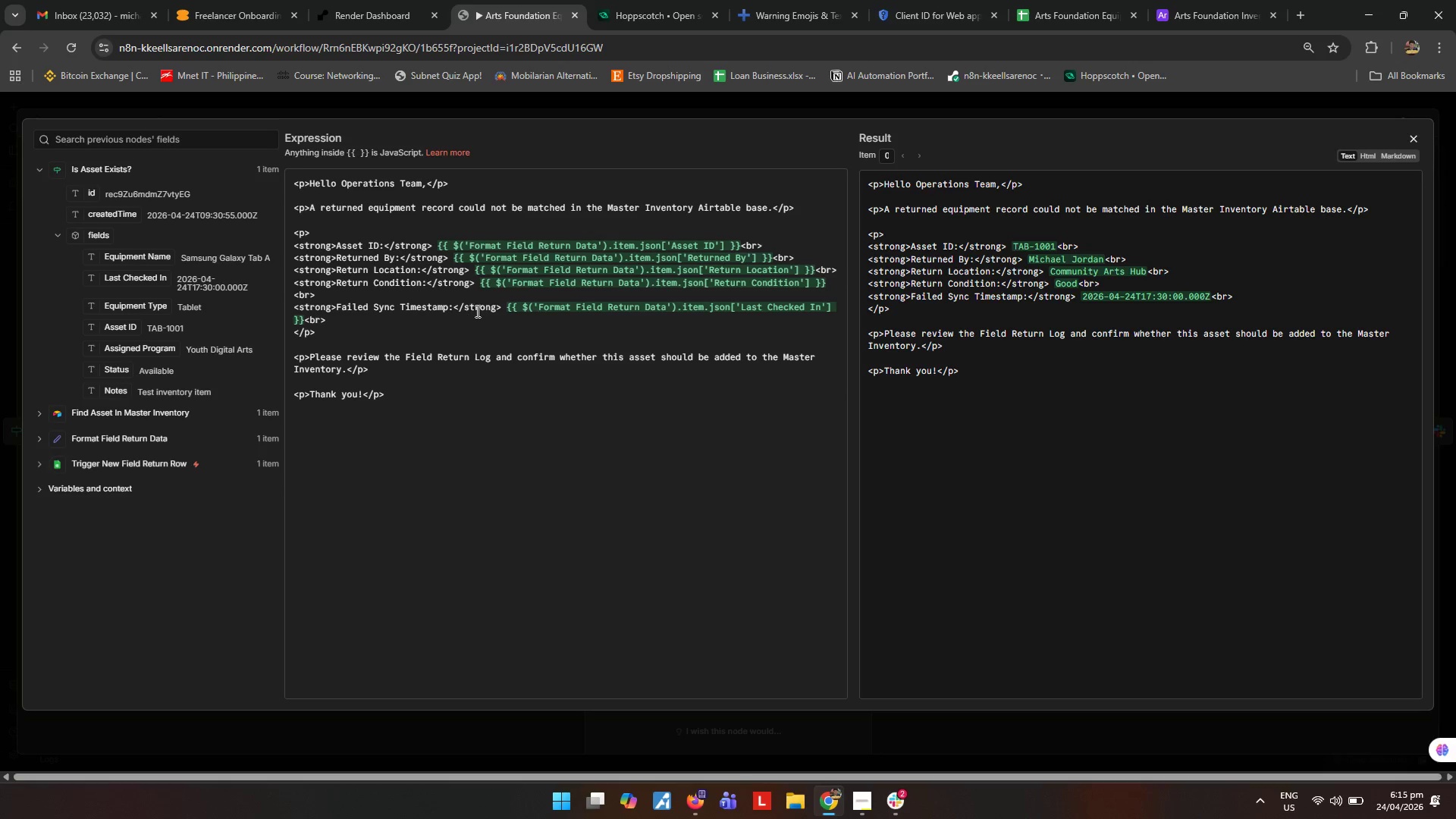 
left_click_drag(start_coordinate=[507, 306], to_coordinate=[305, 325])
 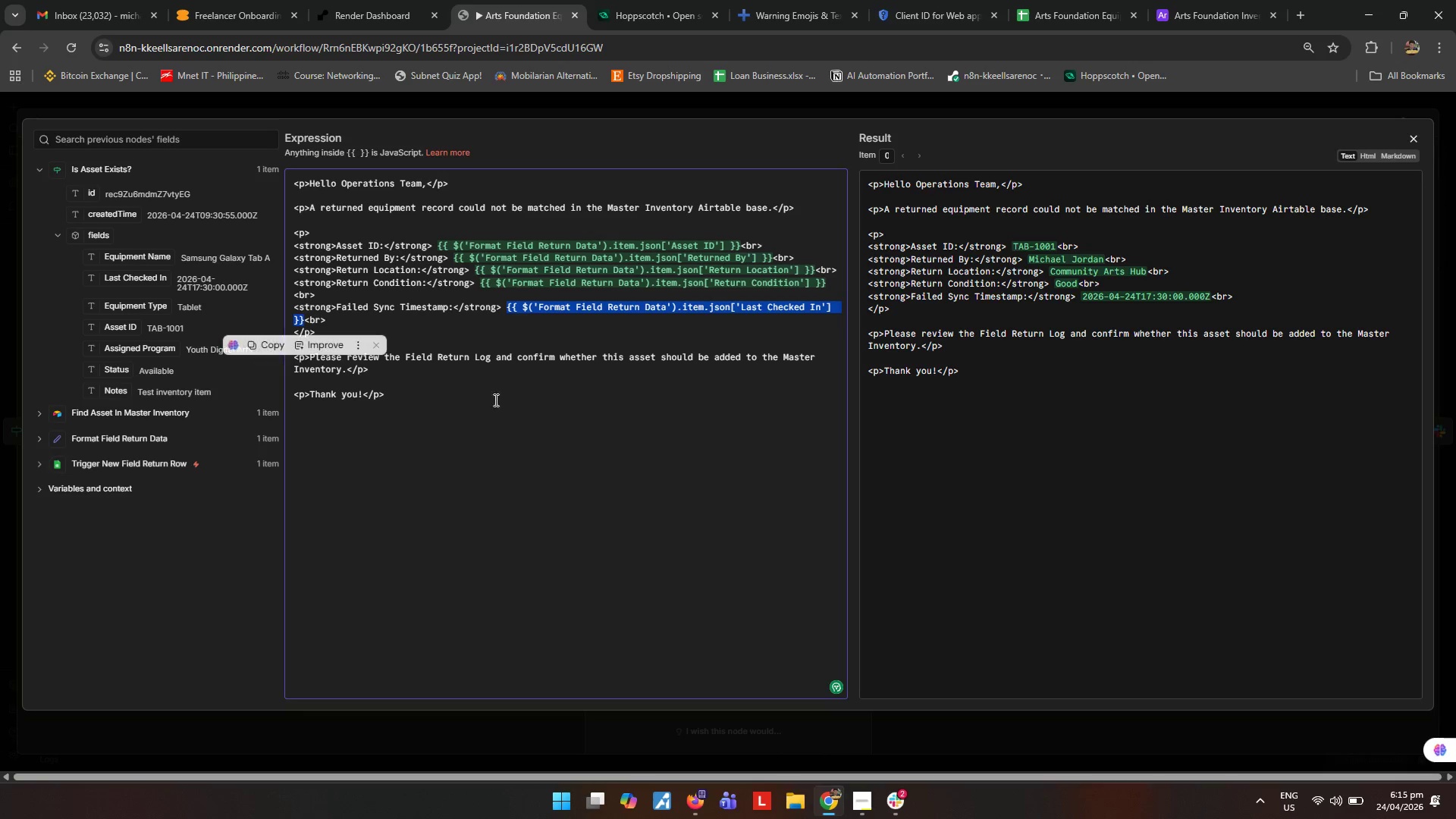 
key(Control+V)
 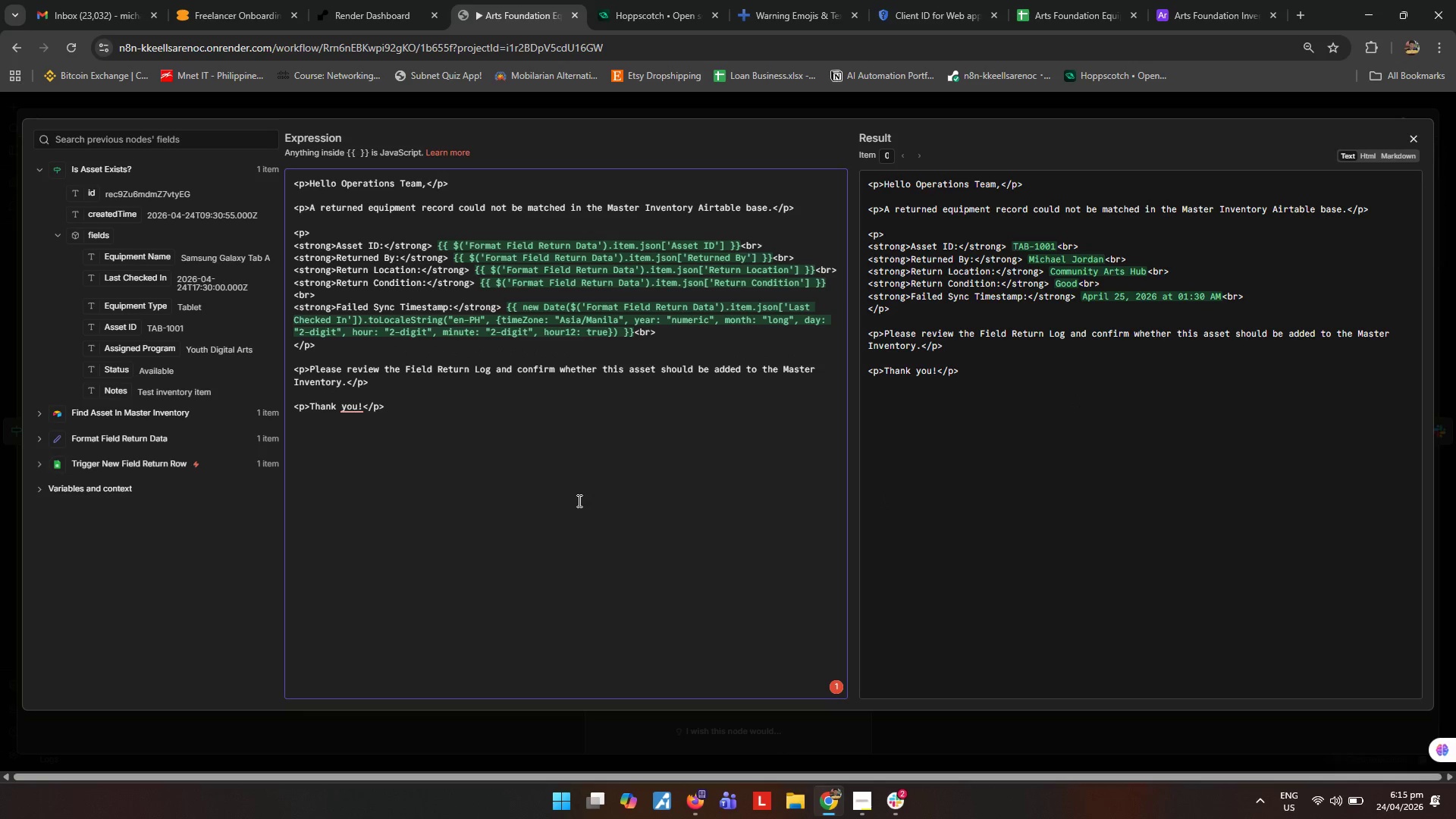 
wait(6.44)
 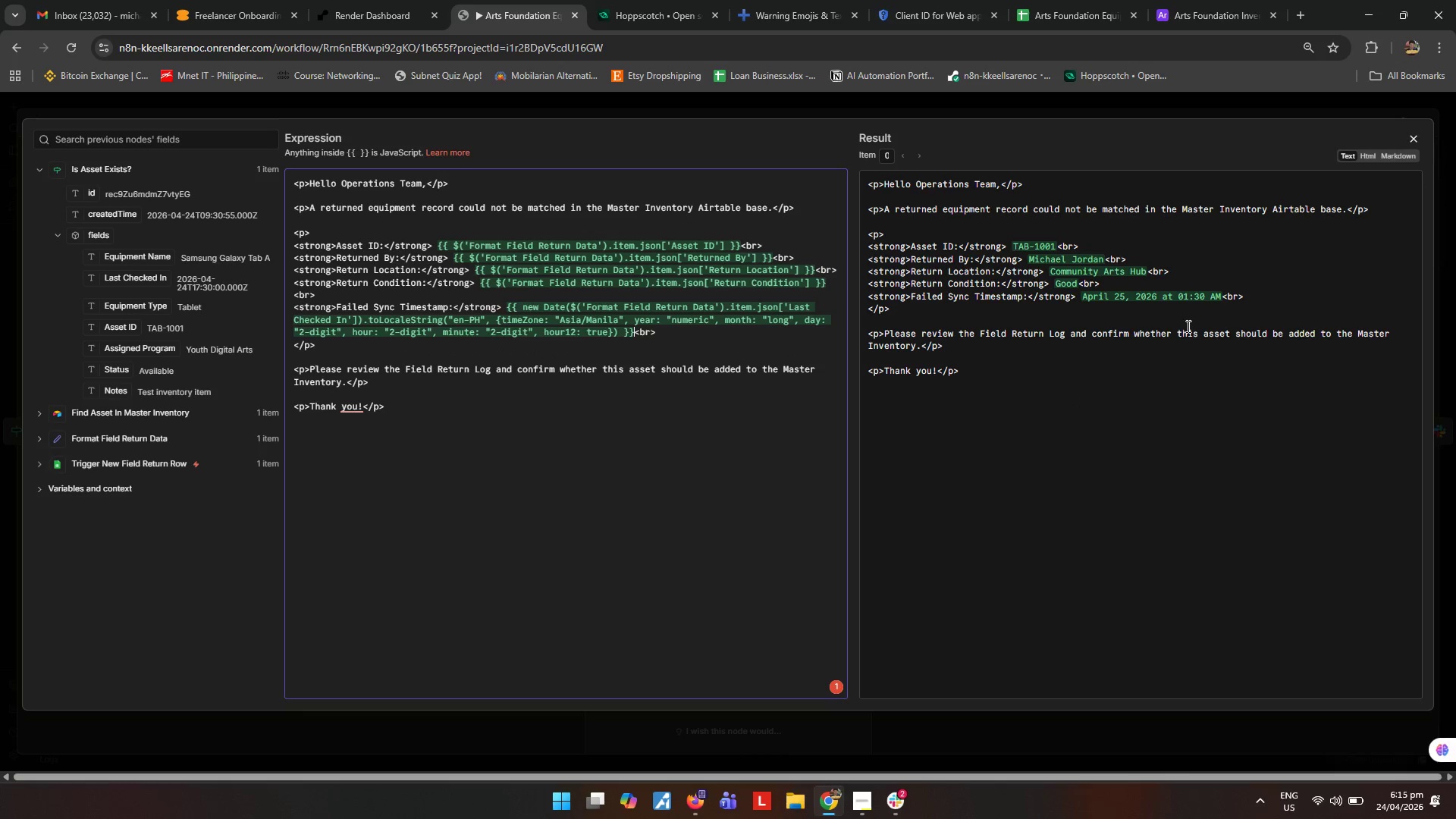 
left_click([1410, 144])